 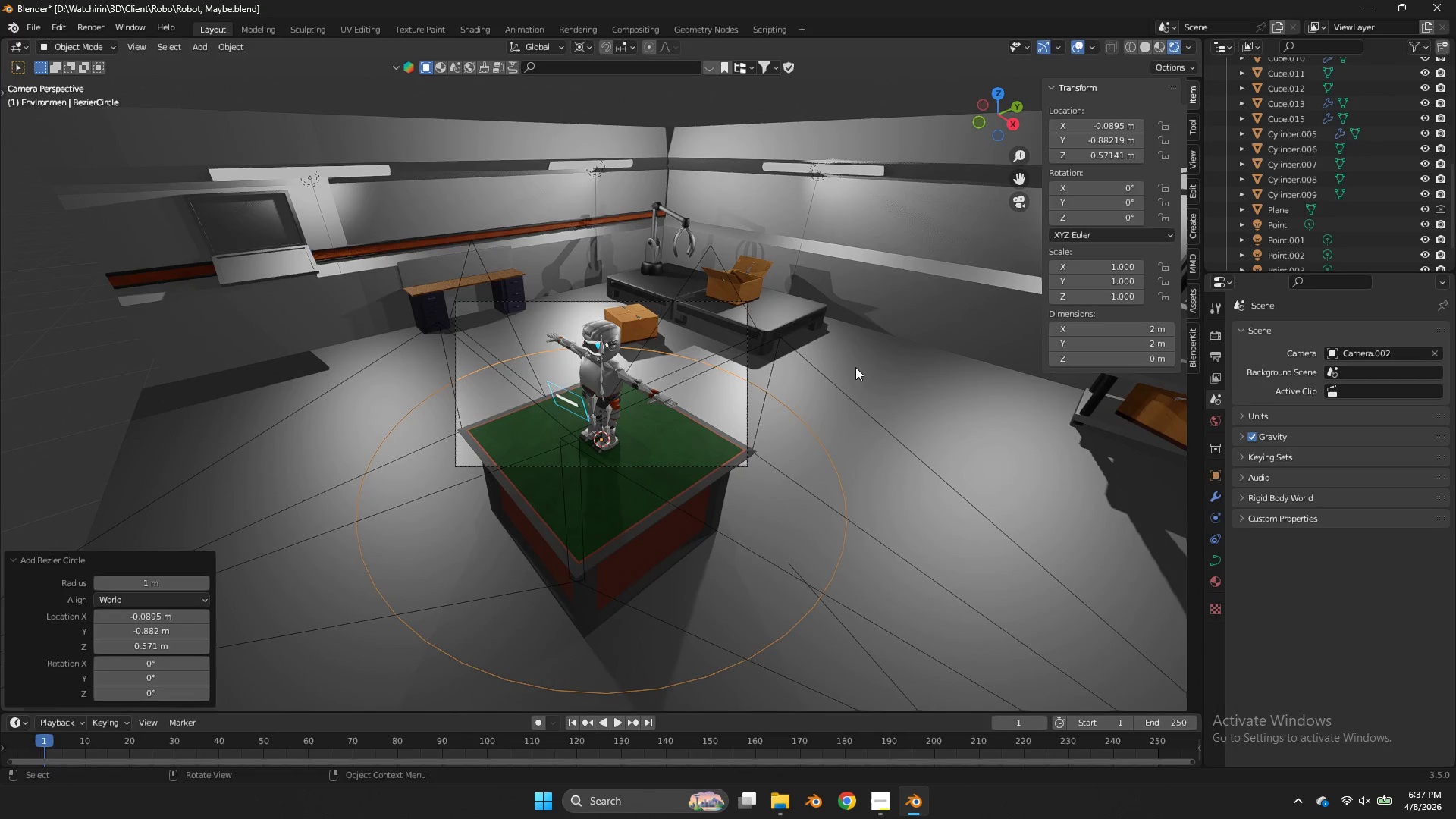 
key(S)
 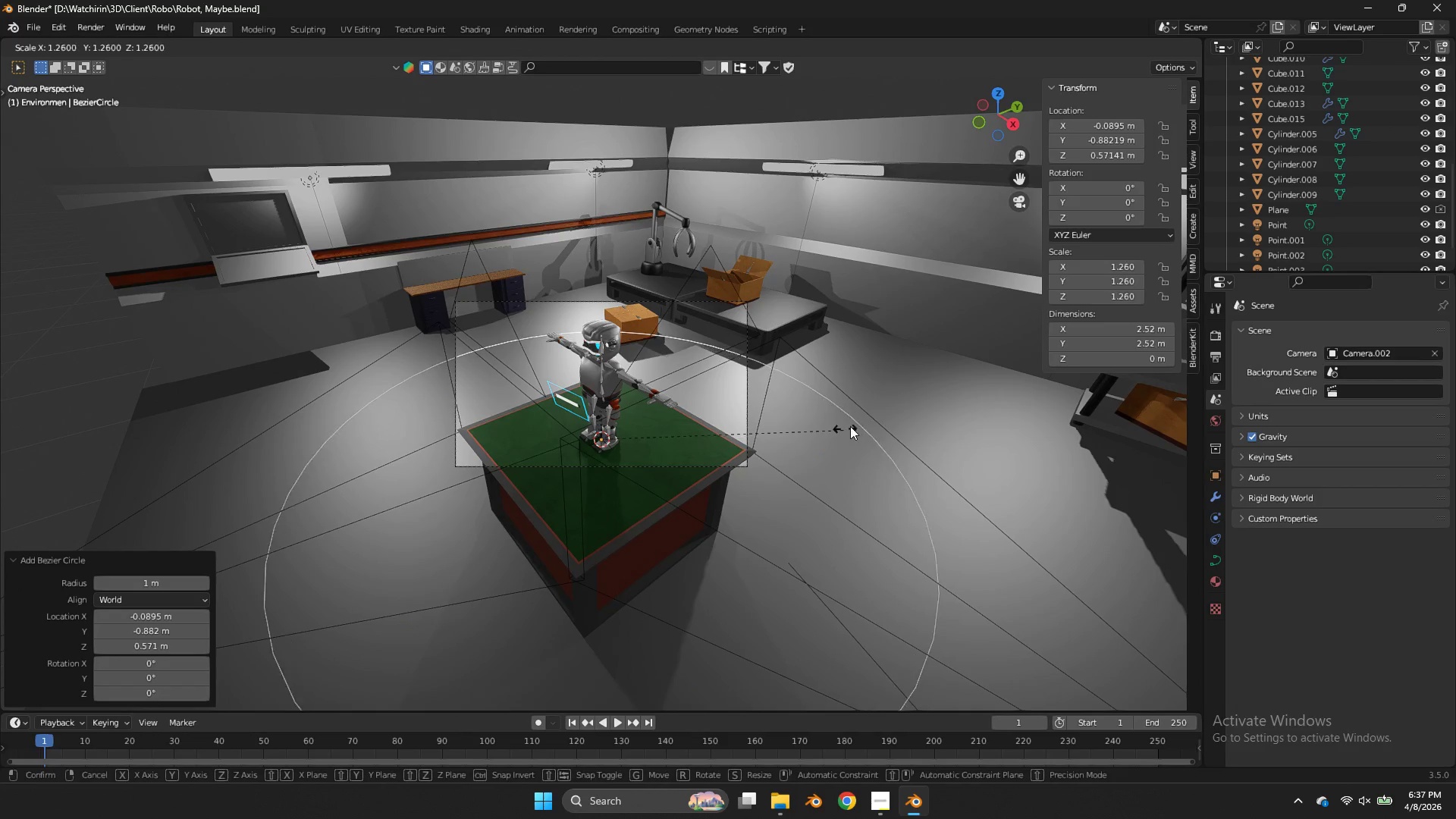 
left_click([852, 425])
 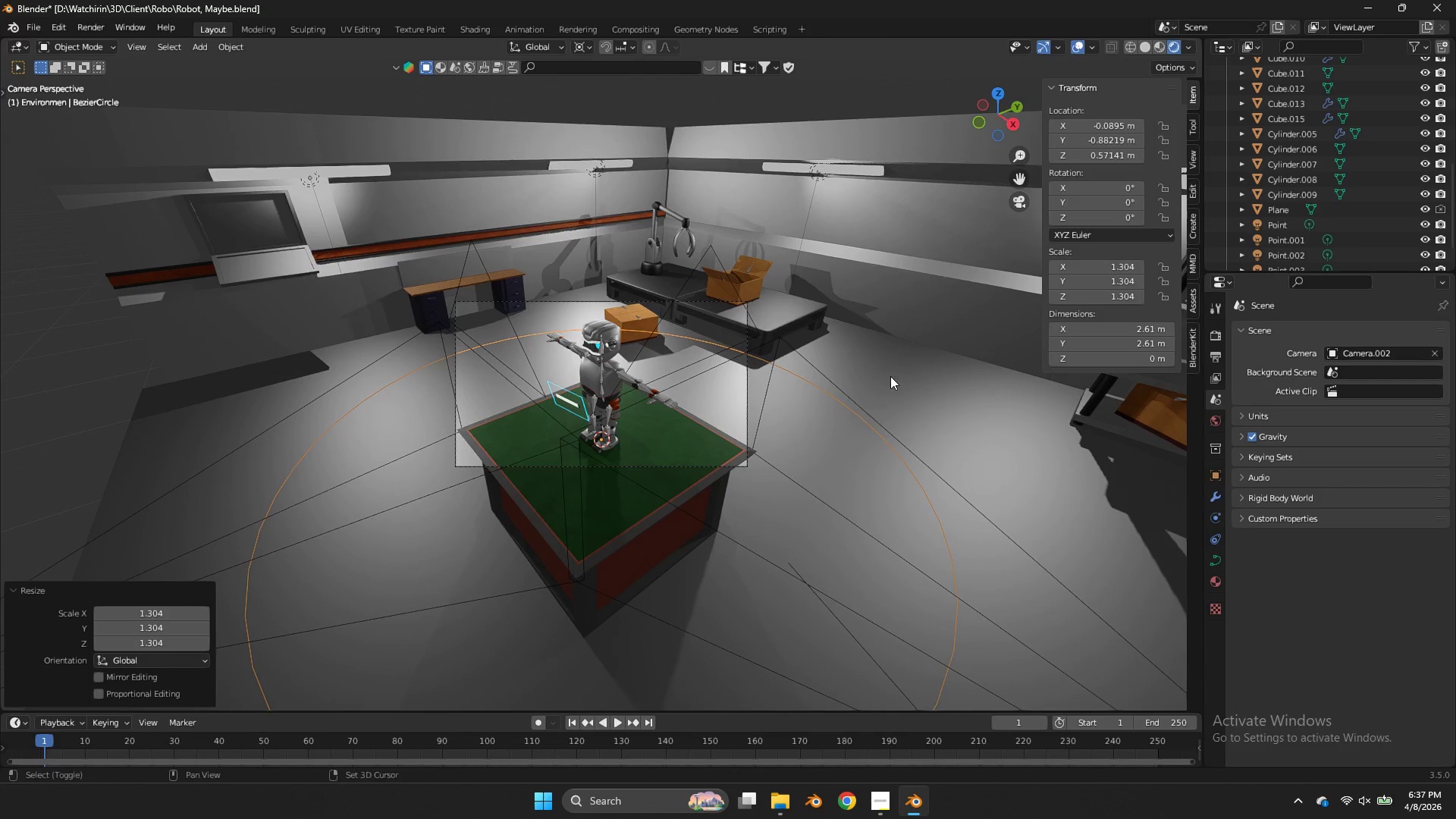 
key(Shift+A)
 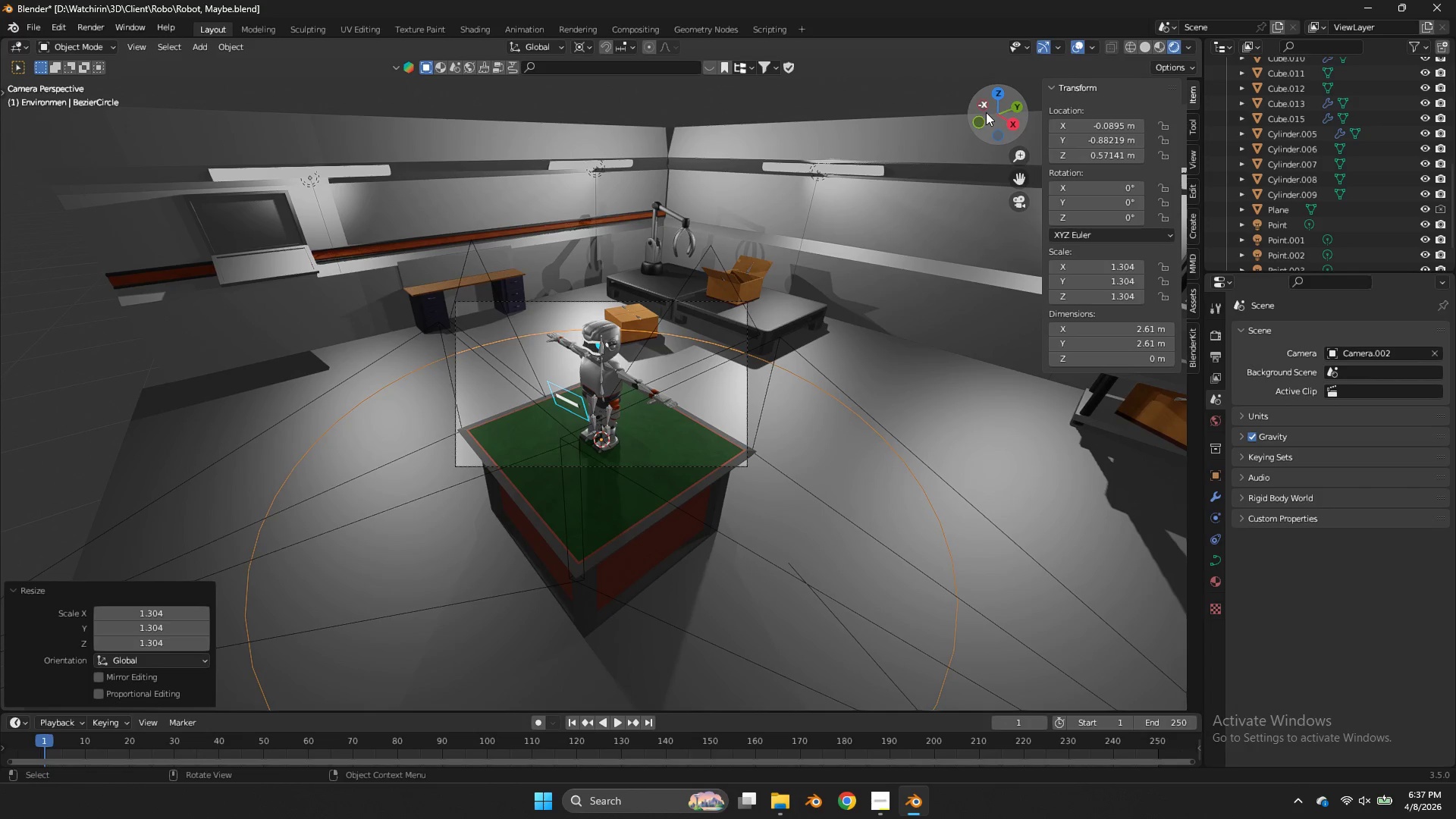 
left_click([980, 118])
 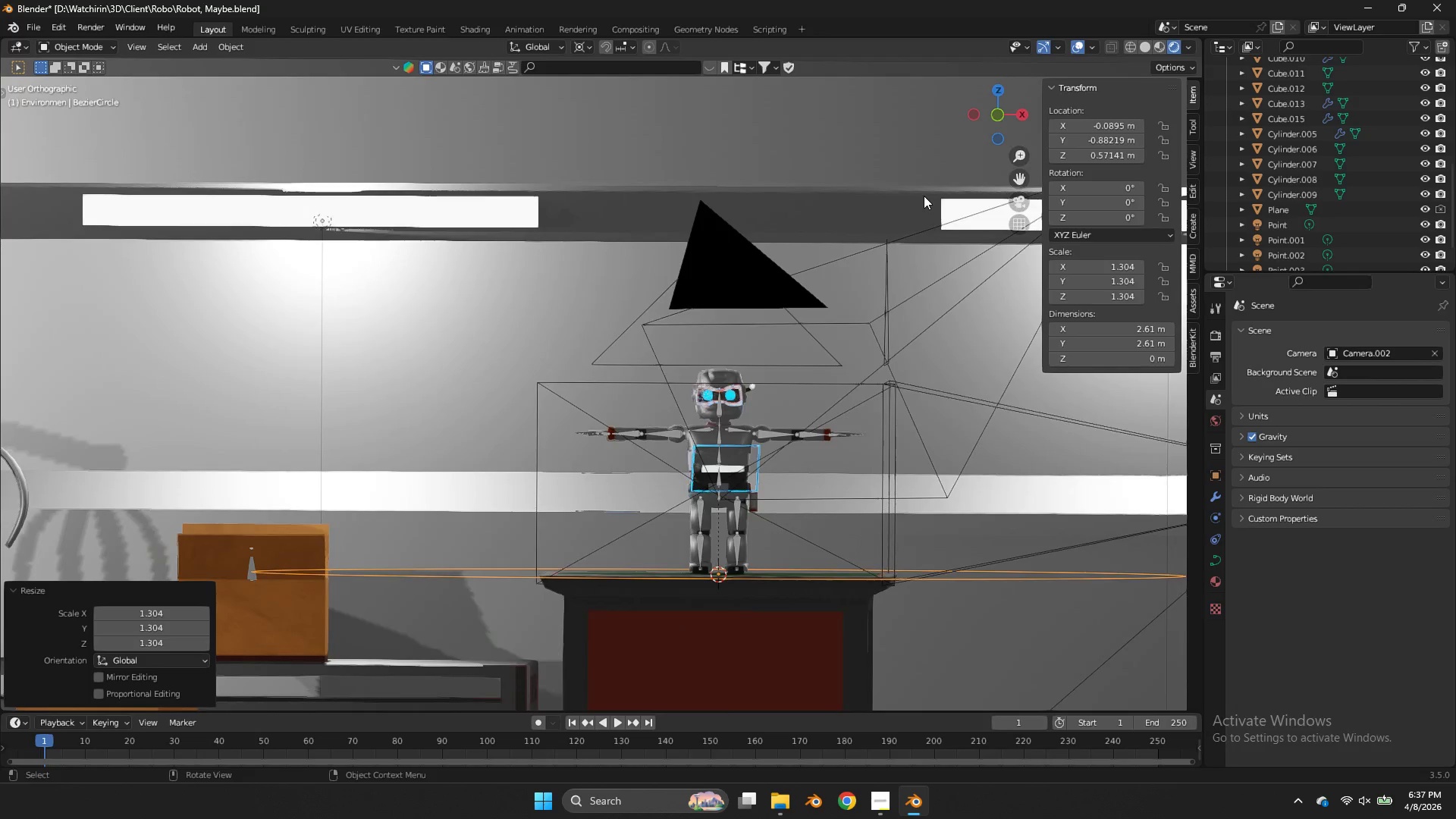 
key(Shift+ShiftLeft)
 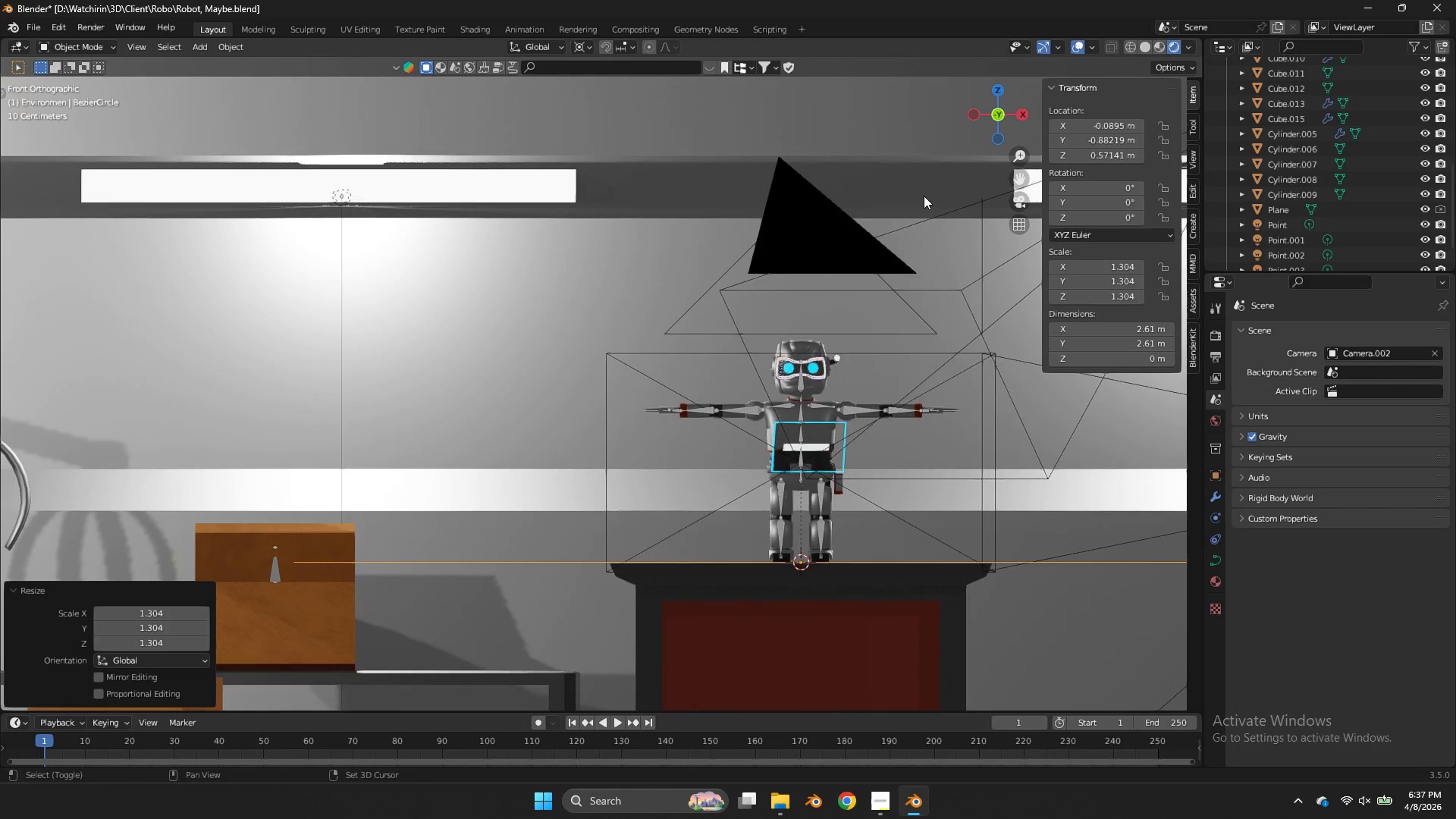 
key(Shift+A)
 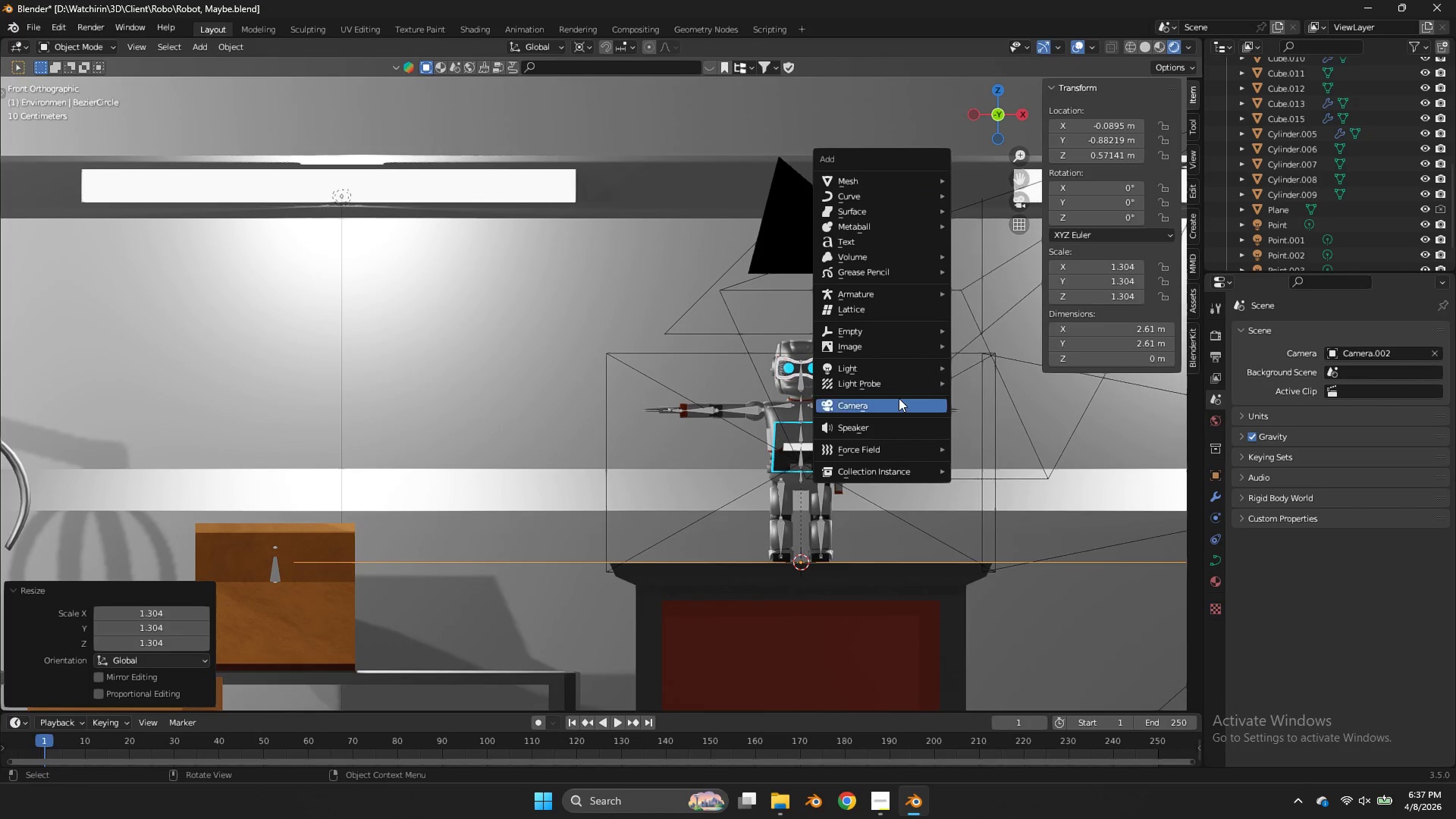 
left_click([895, 403])
 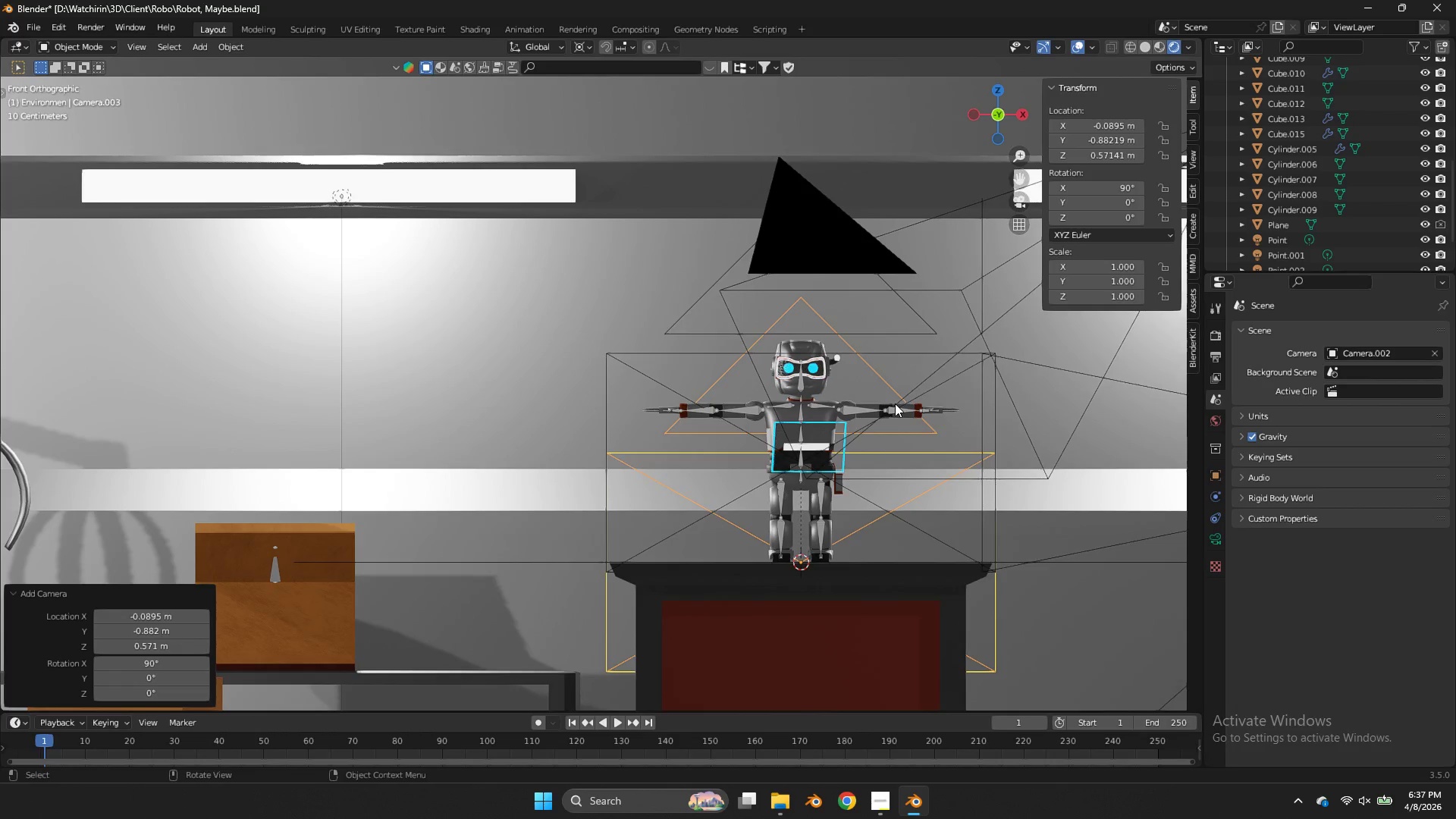 
scroll: coordinate [895, 403], scroll_direction: down, amount: 5.0
 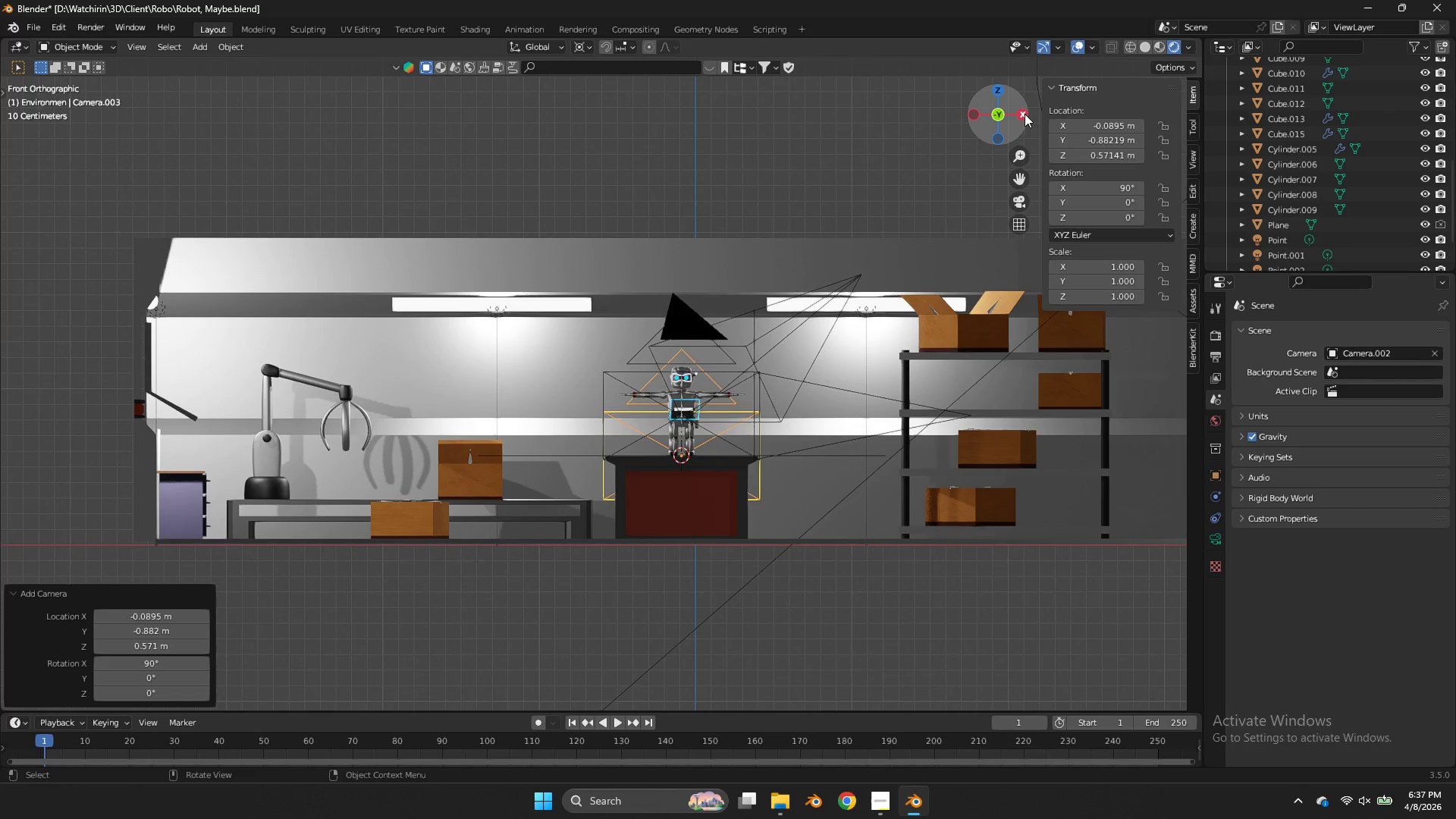 
left_click([1020, 111])
 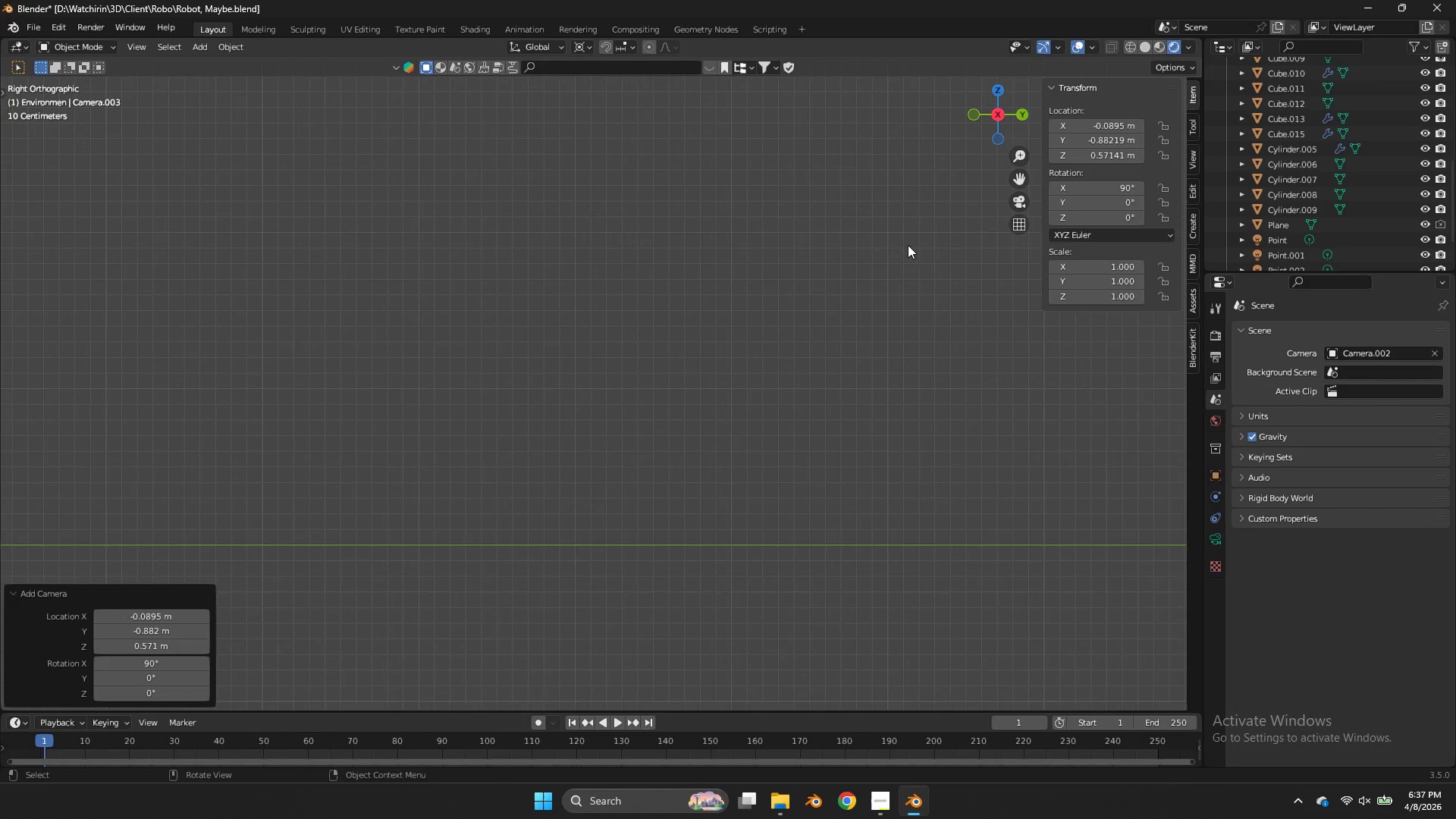 
scroll: coordinate [909, 245], scroll_direction: down, amount: 7.0
 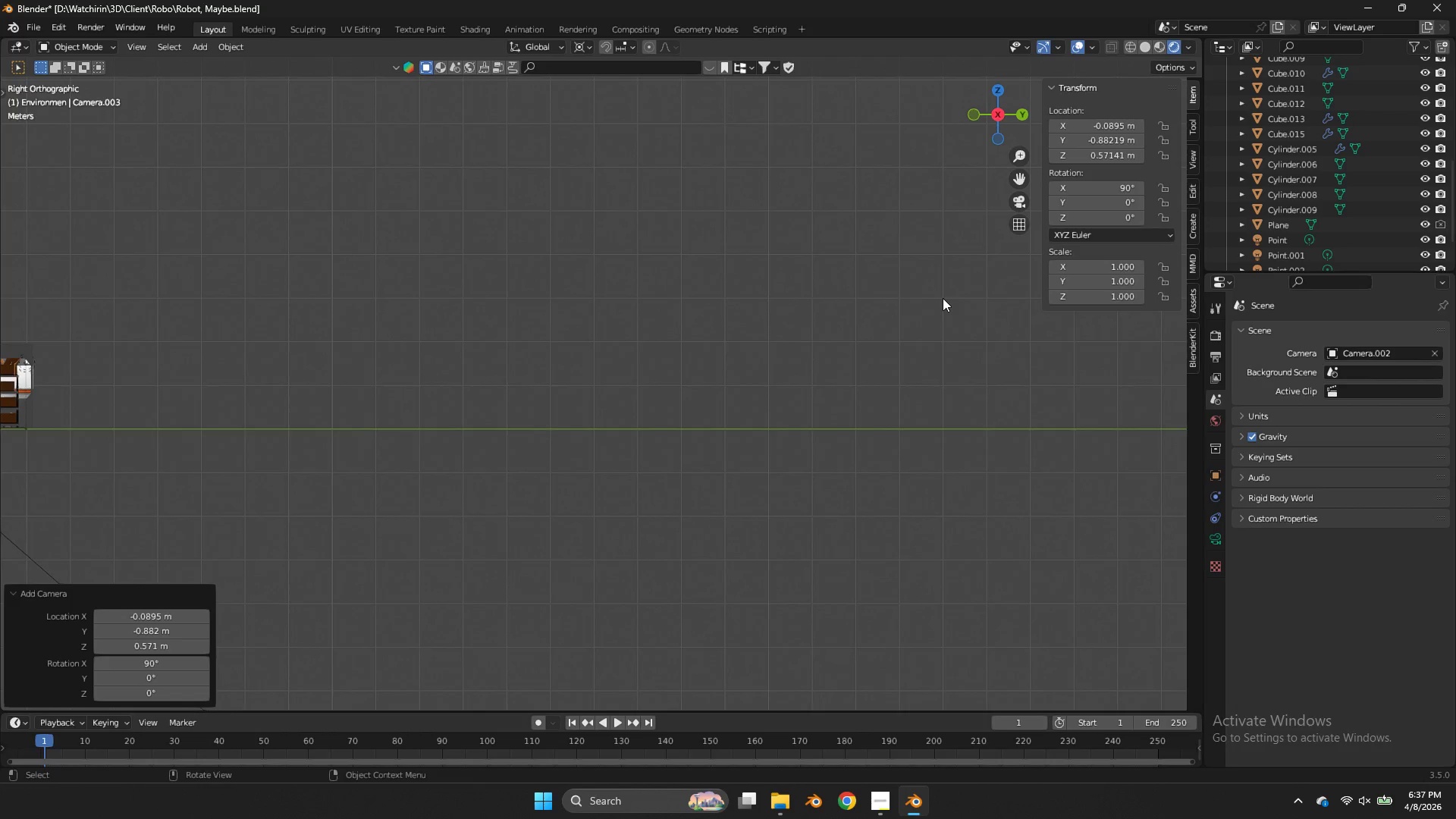 
key(Insert)
 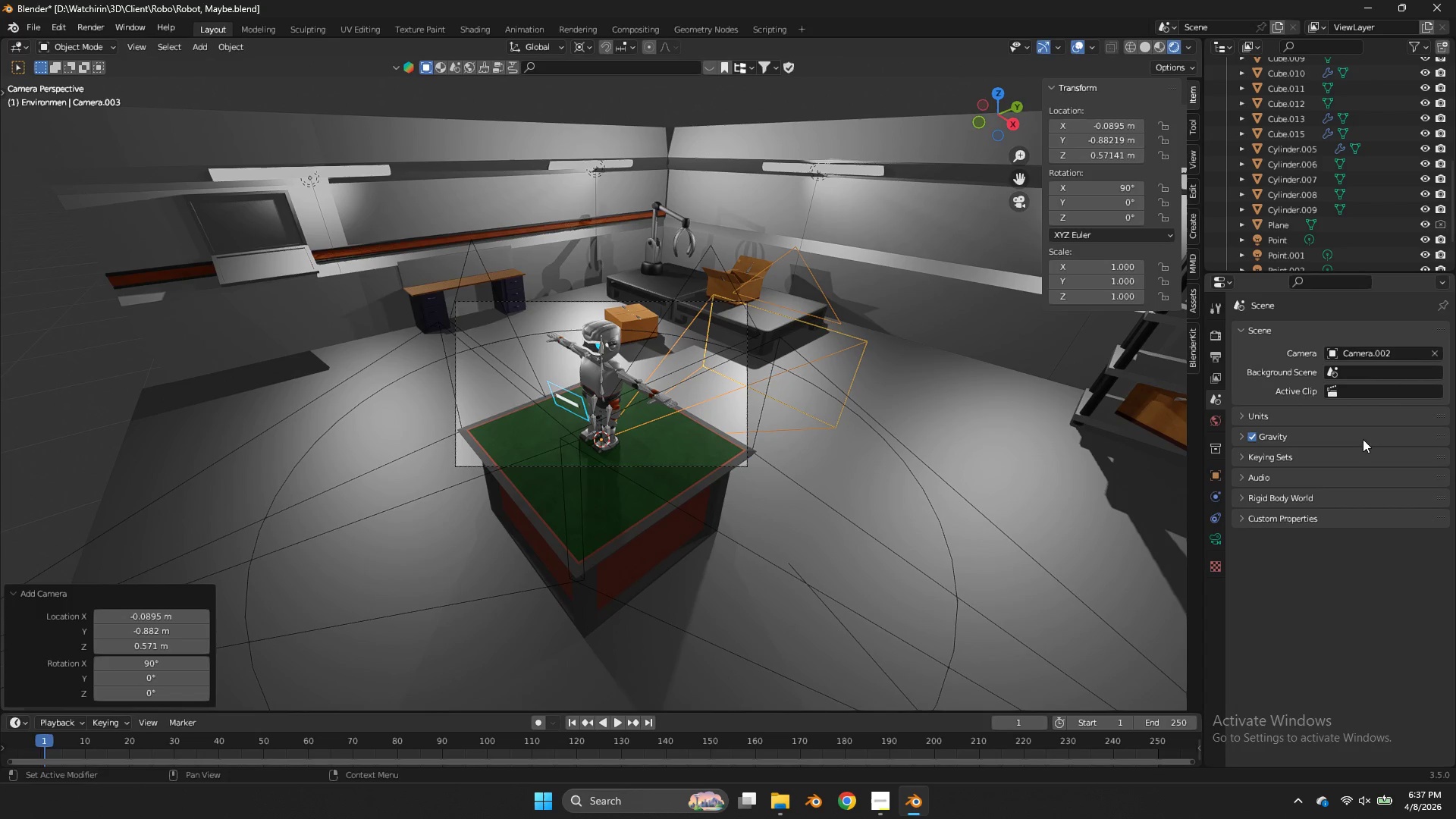 
left_click([1385, 353])
 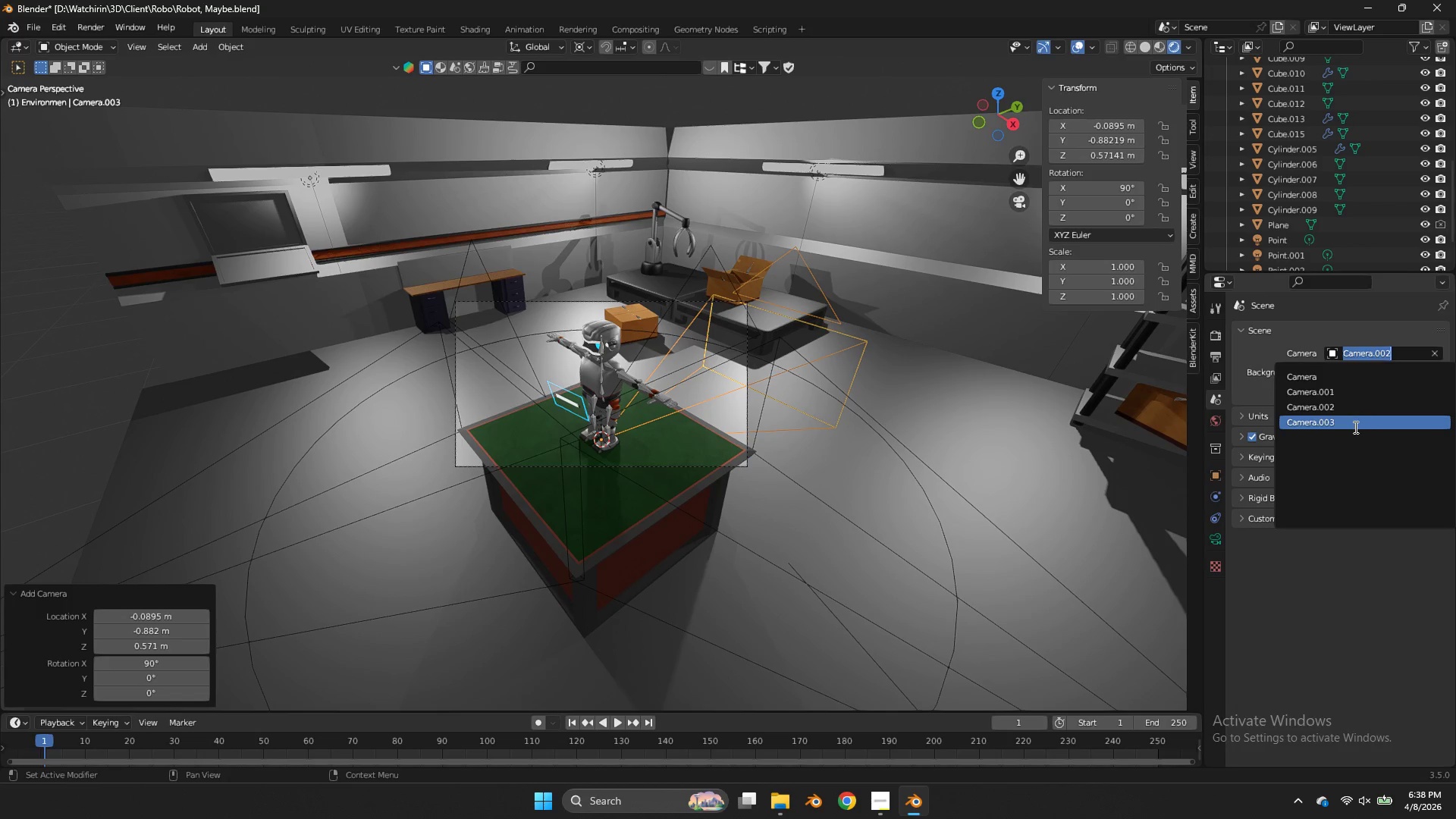 
left_click([1354, 427])
 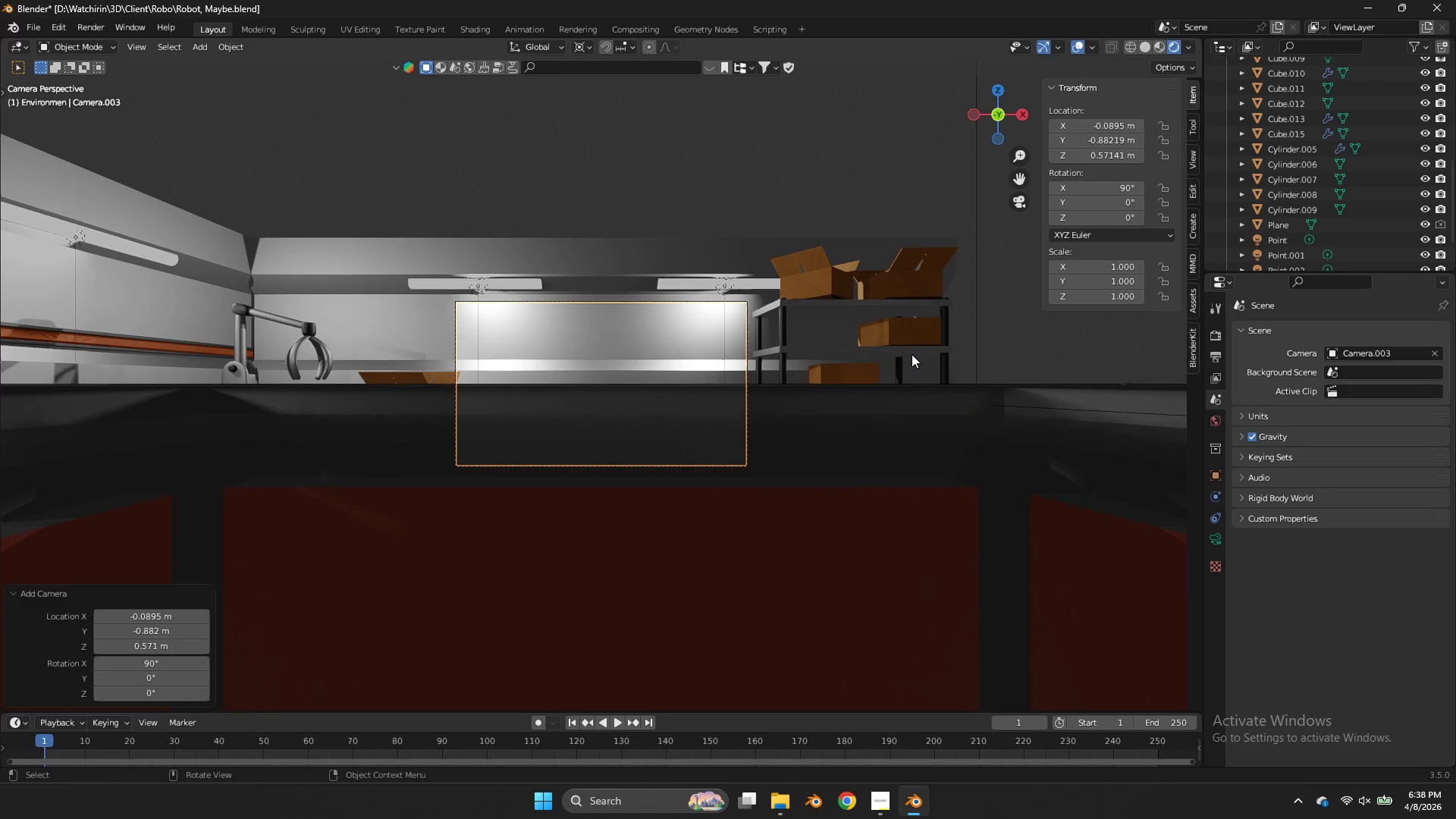 
type(gzz)
 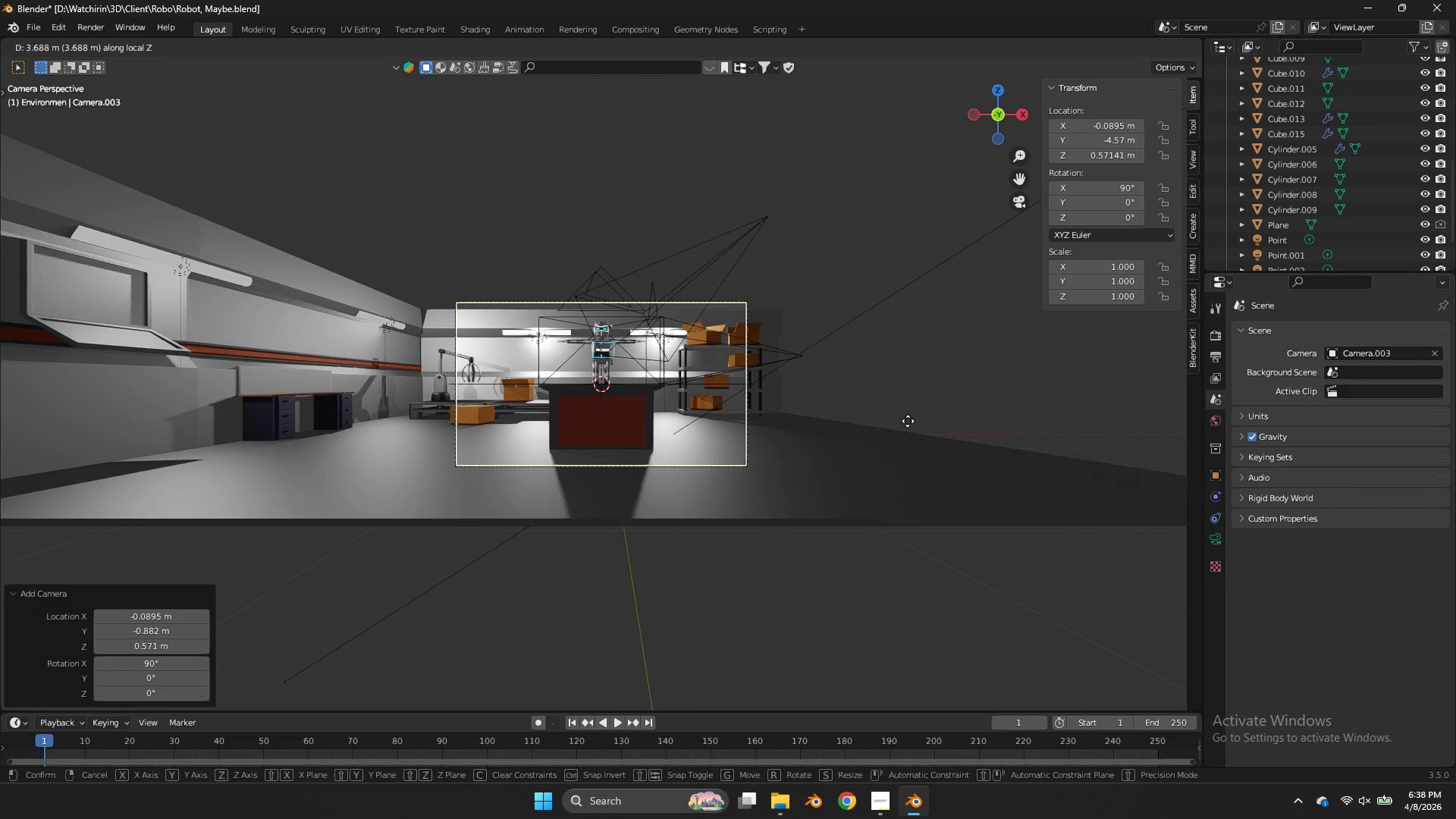 
left_click([911, 431])
 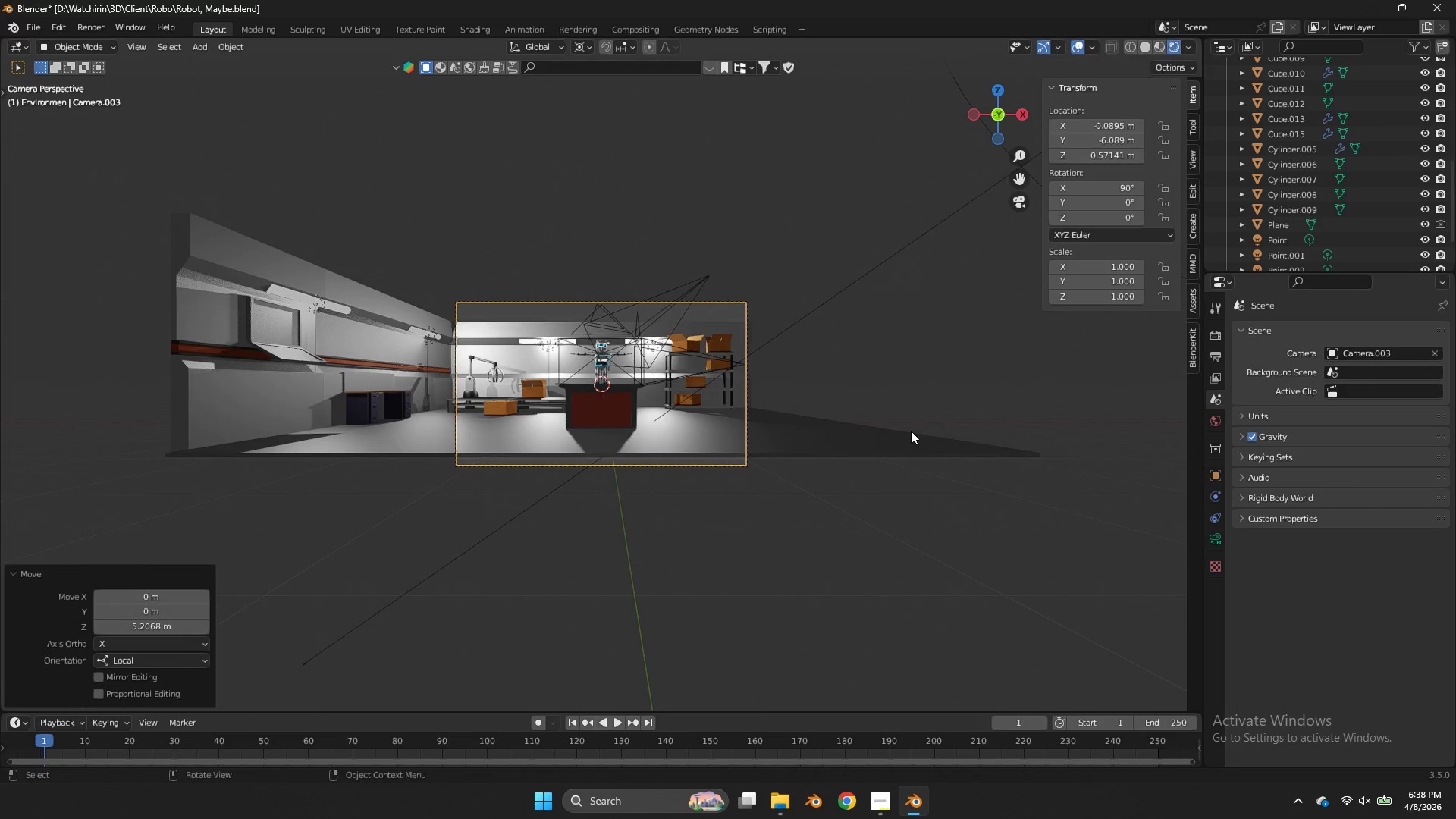 
key(Alt+AltLeft)
 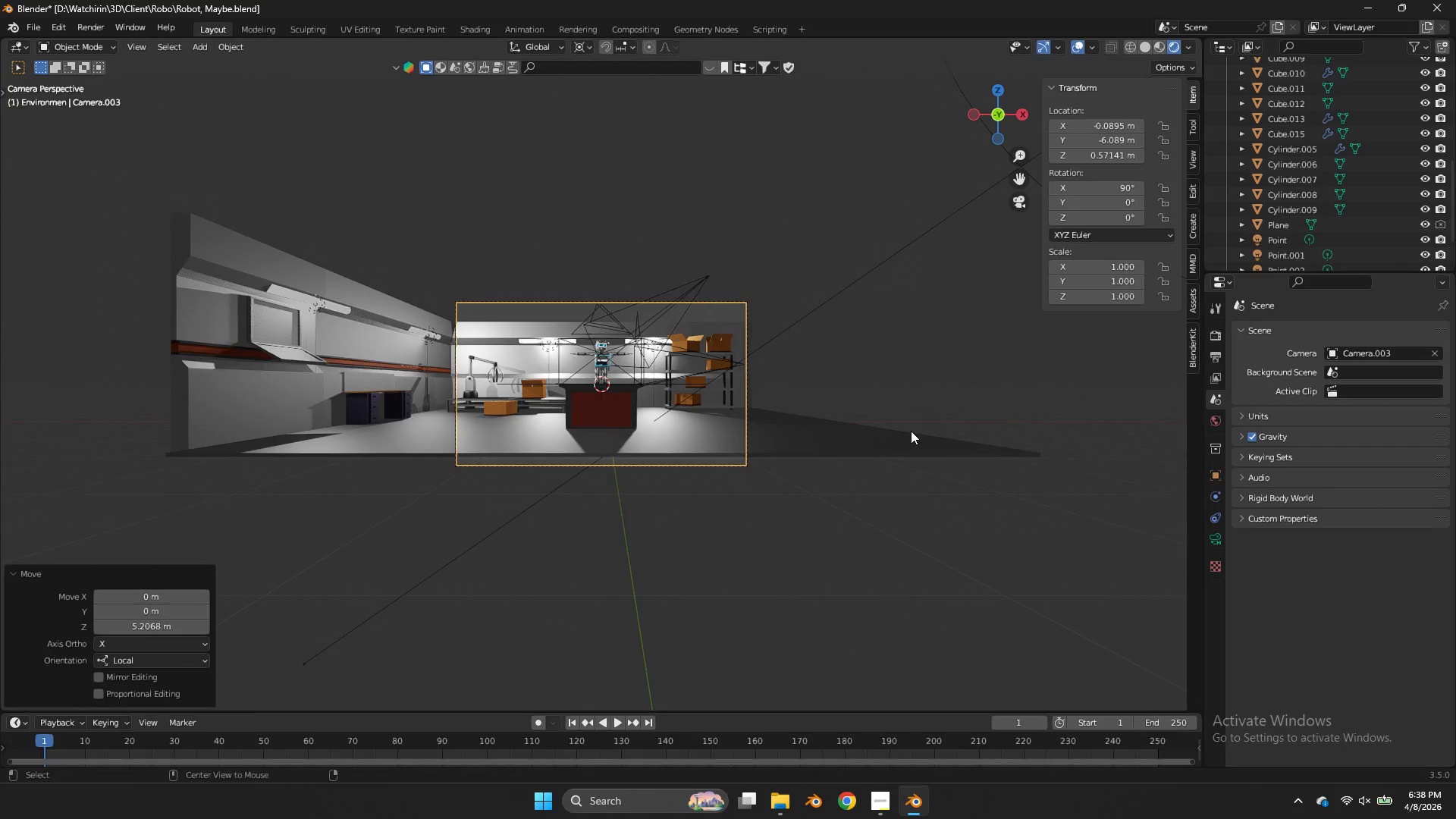 
key(Alt+Tab)